 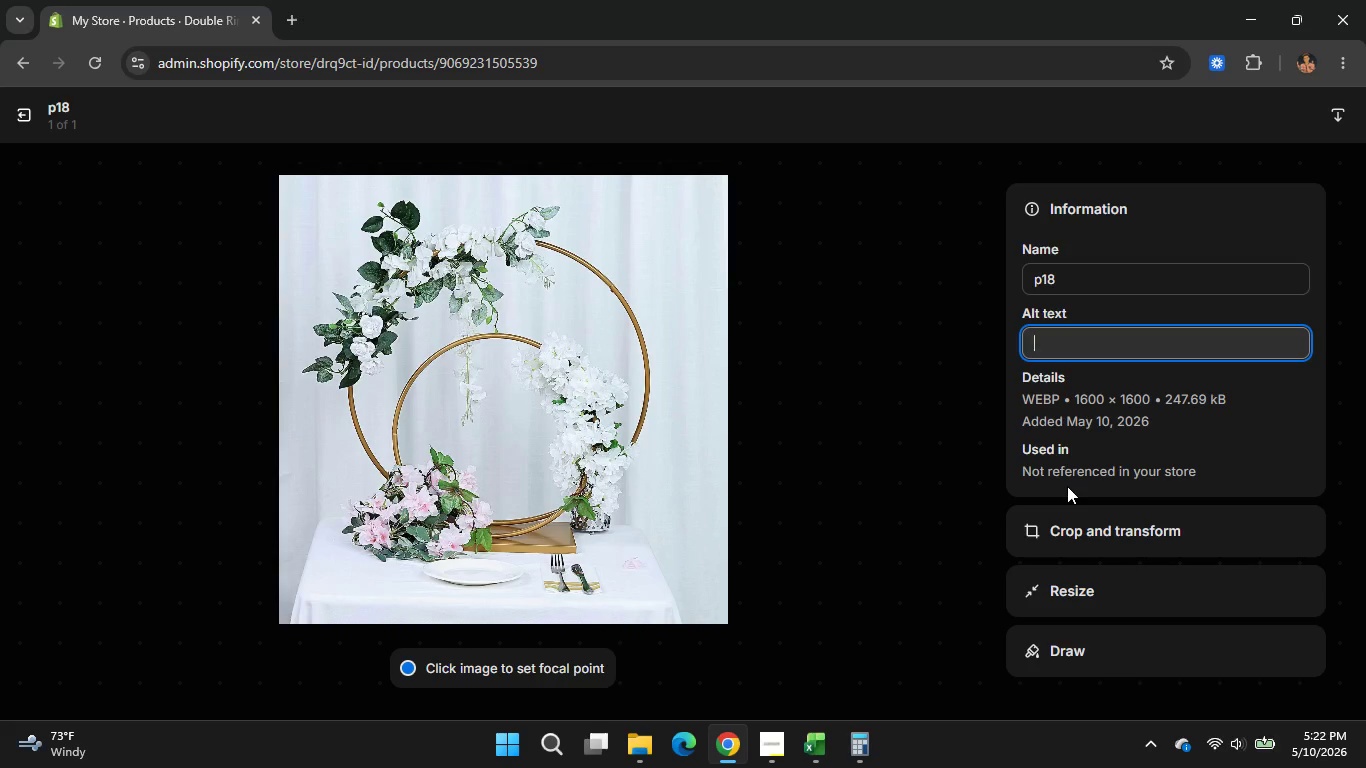 
type(Double gold )
 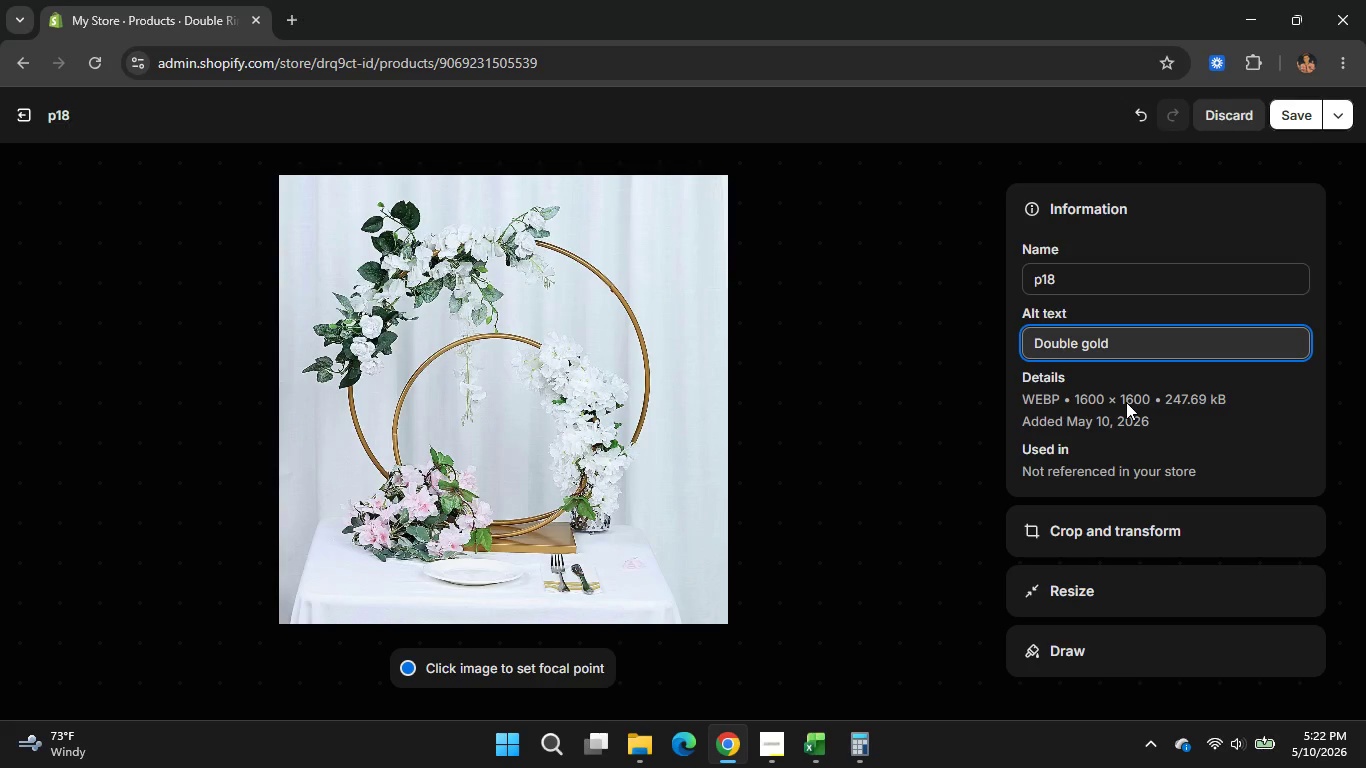 
key(ArrowLeft)
 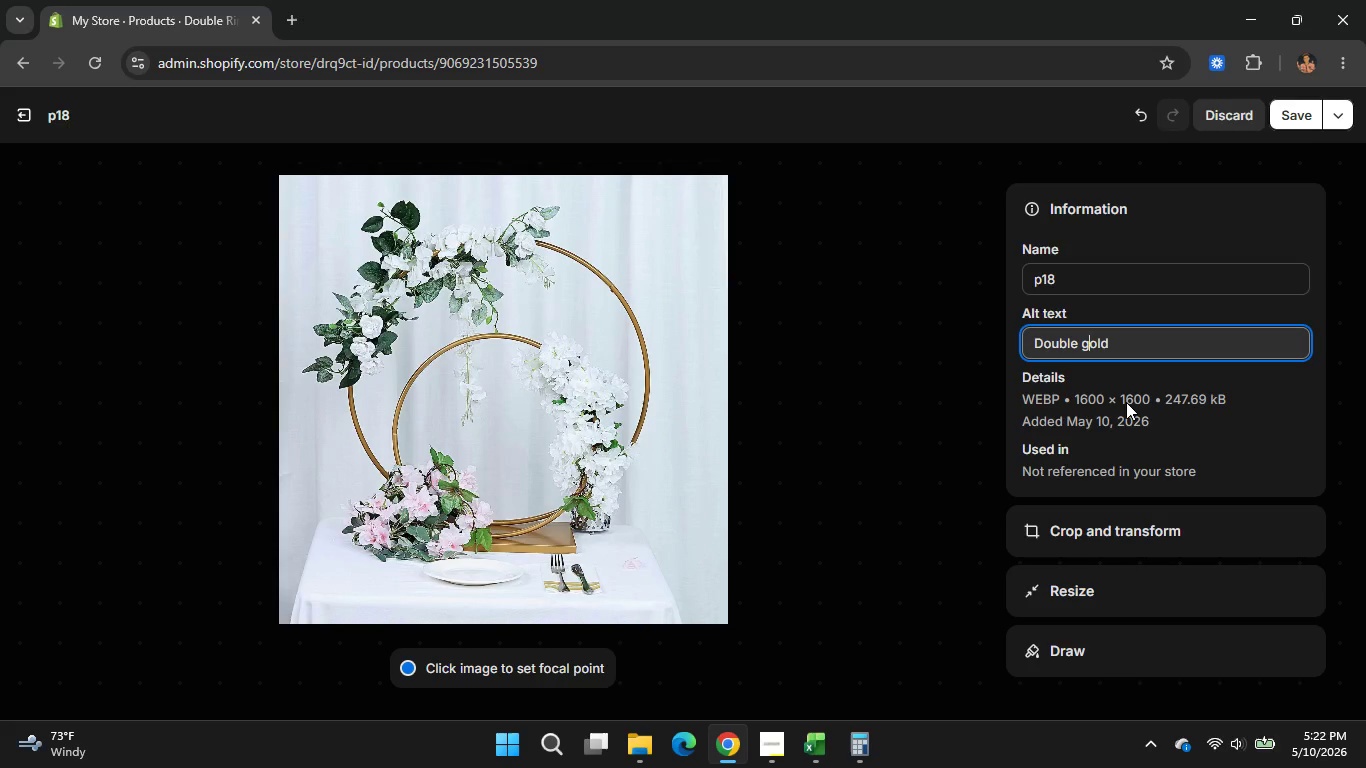 
key(ArrowLeft)
 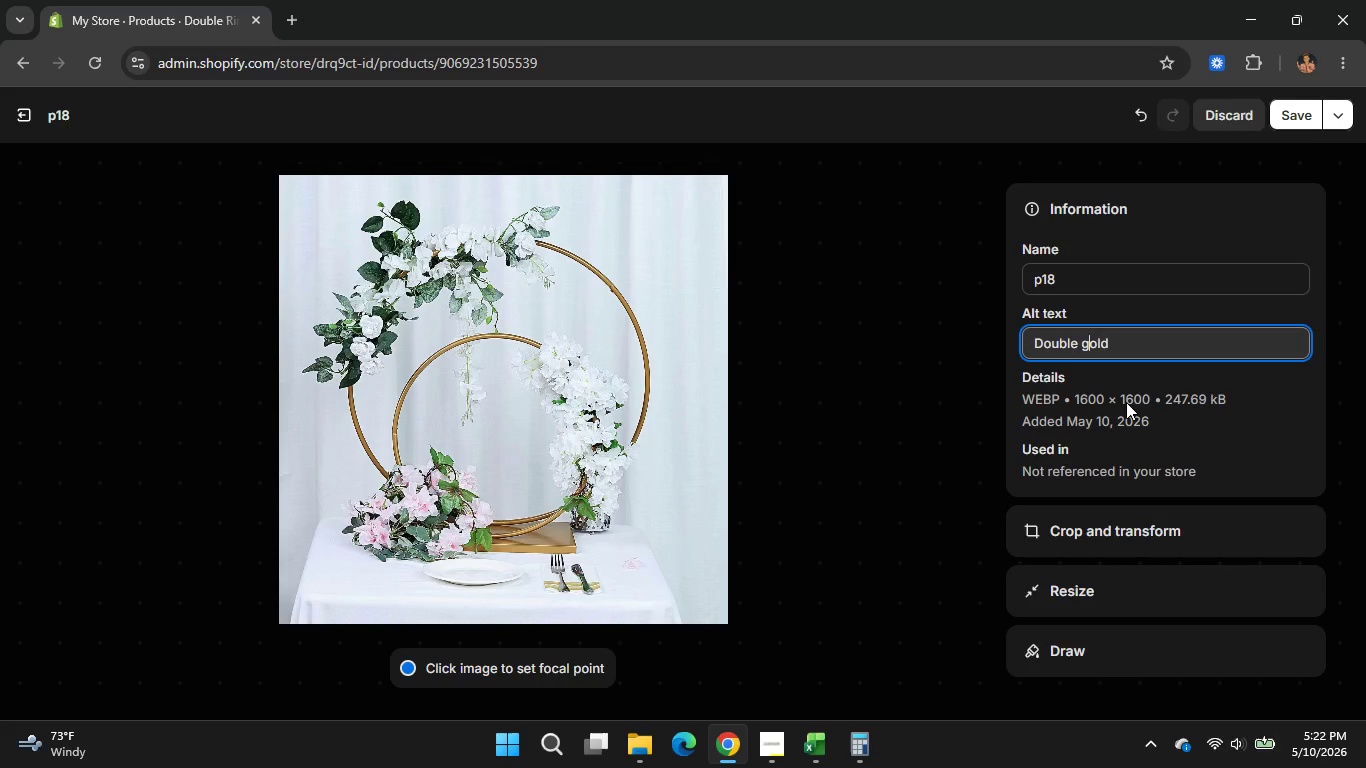 
key(ArrowLeft)
 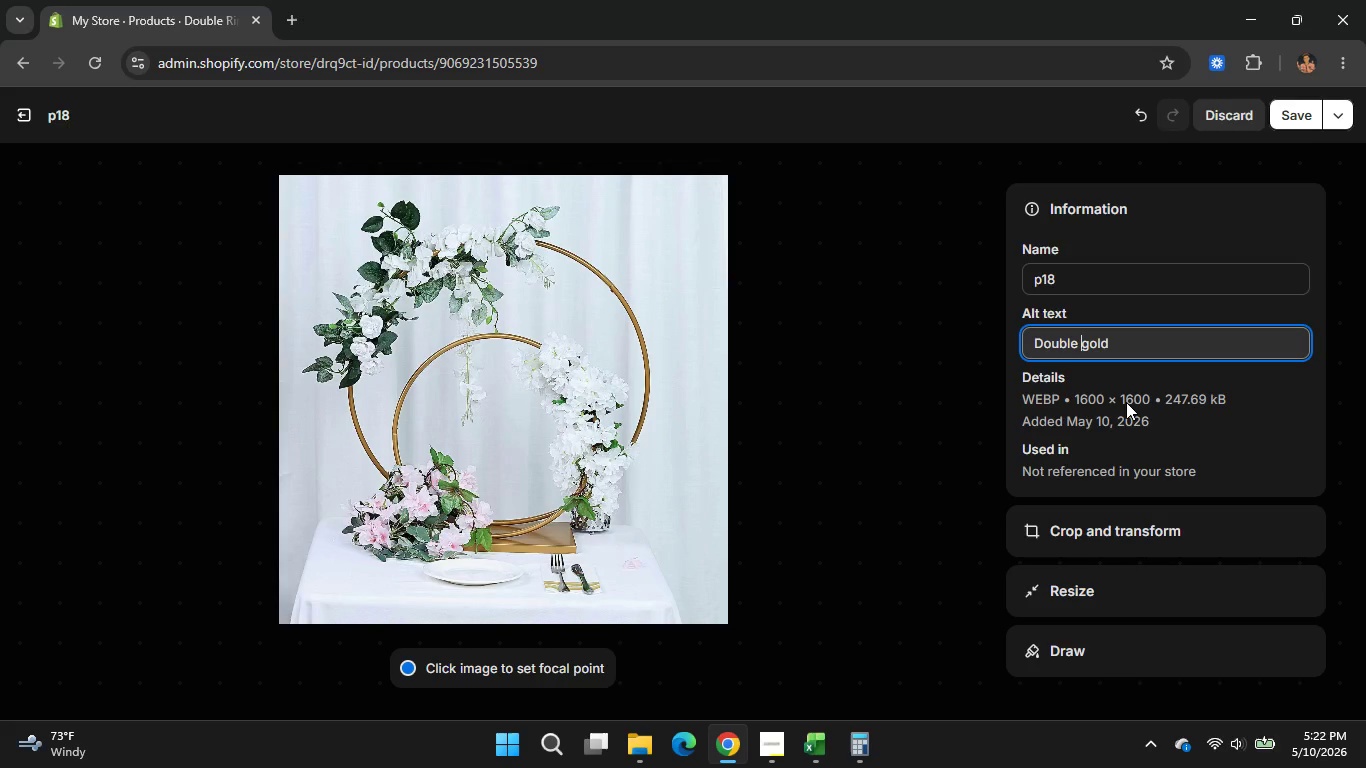 
key(ArrowLeft)
 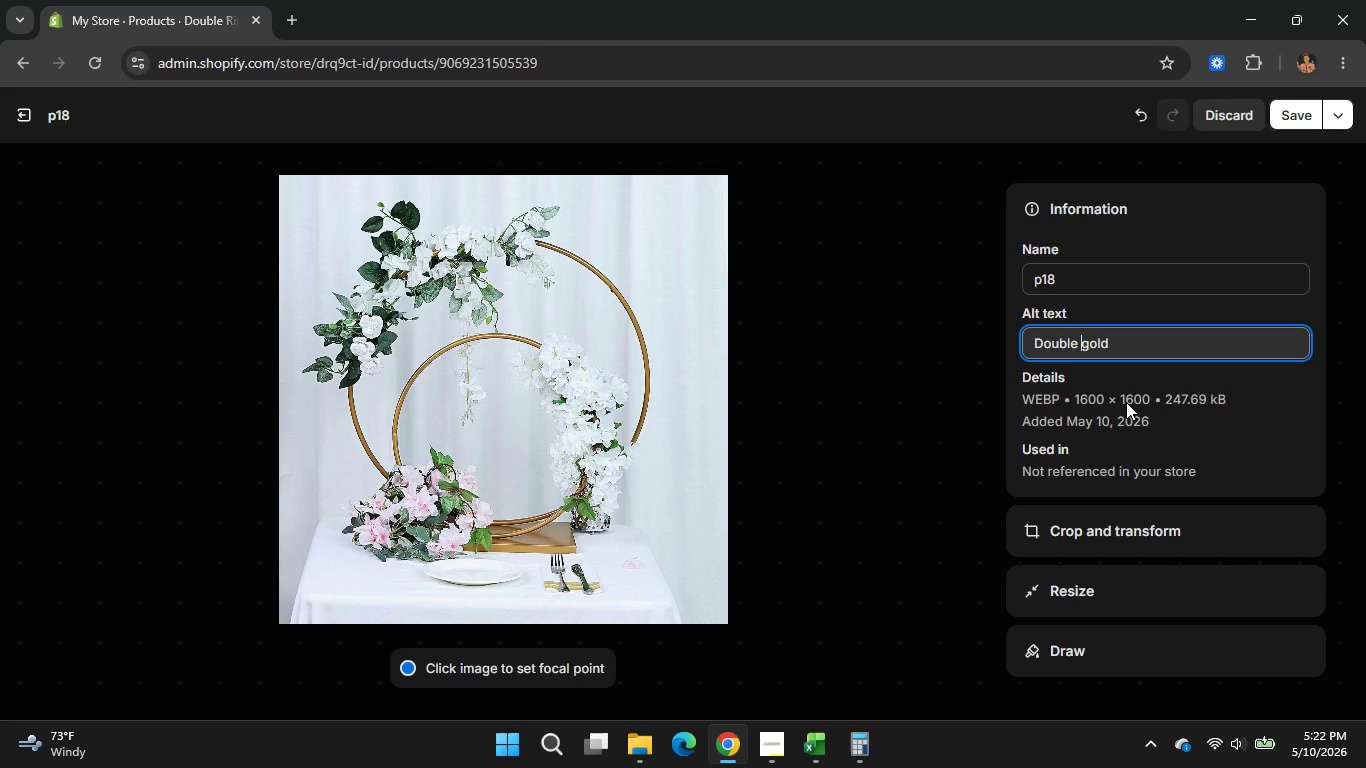 
key(ArrowLeft)
 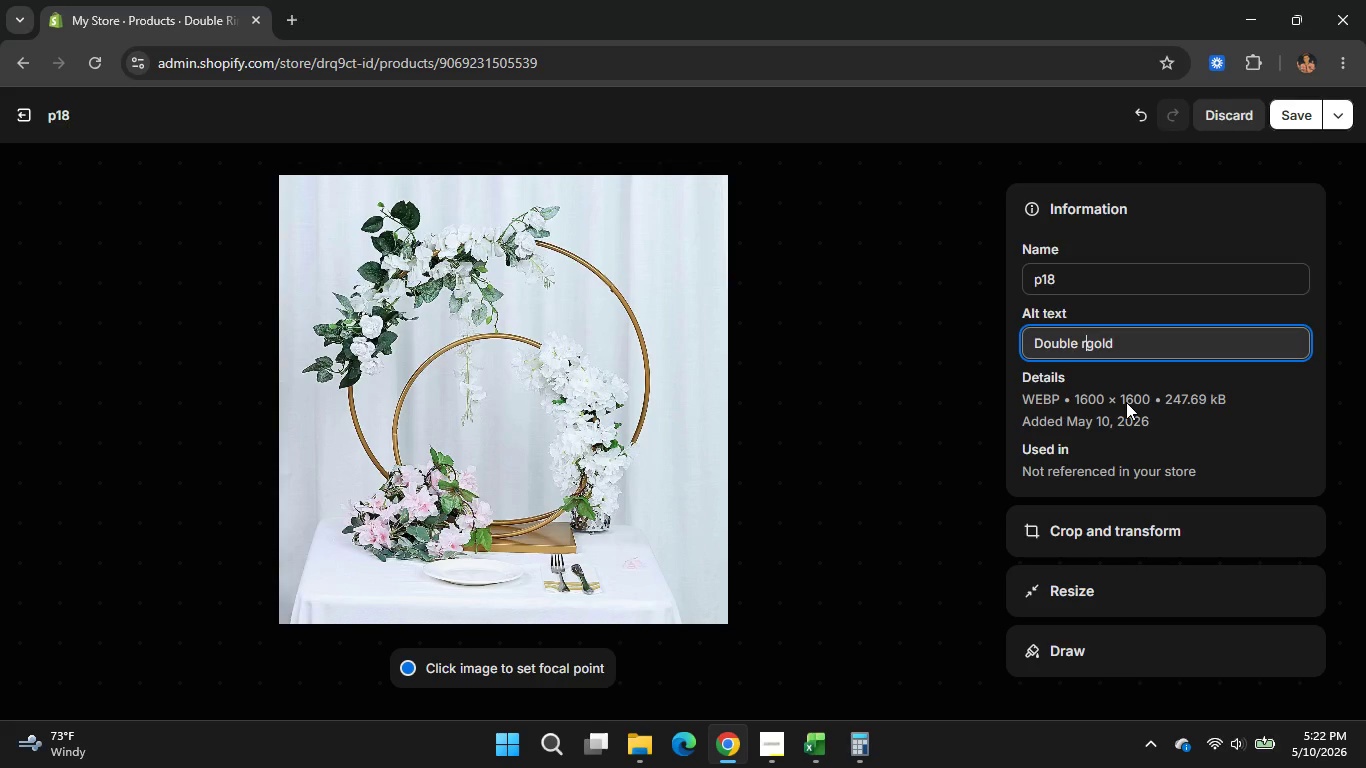 
type(ring  we)
key(Backspace)
key(Backspace)
key(Backspace)
type(wedding )
 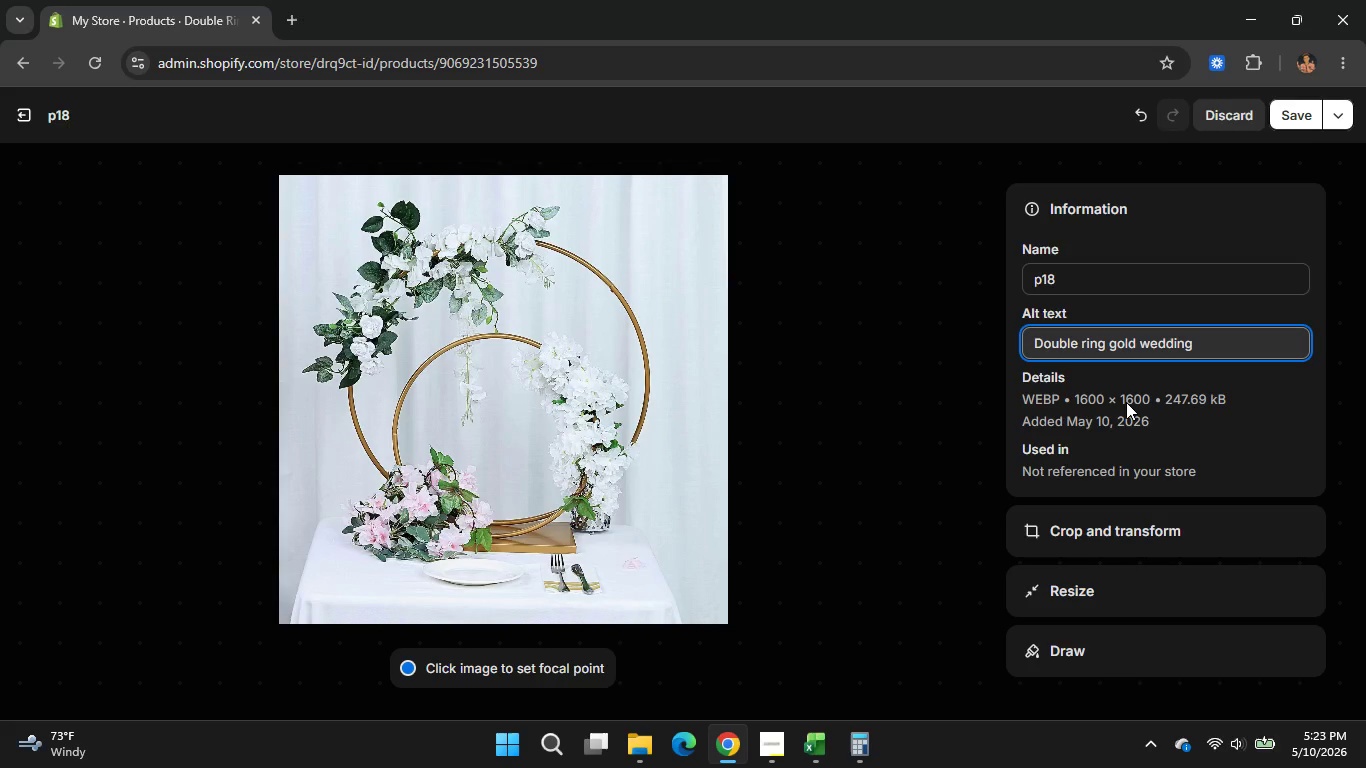 
hold_key(key=ArrowRight, duration=0.77)
 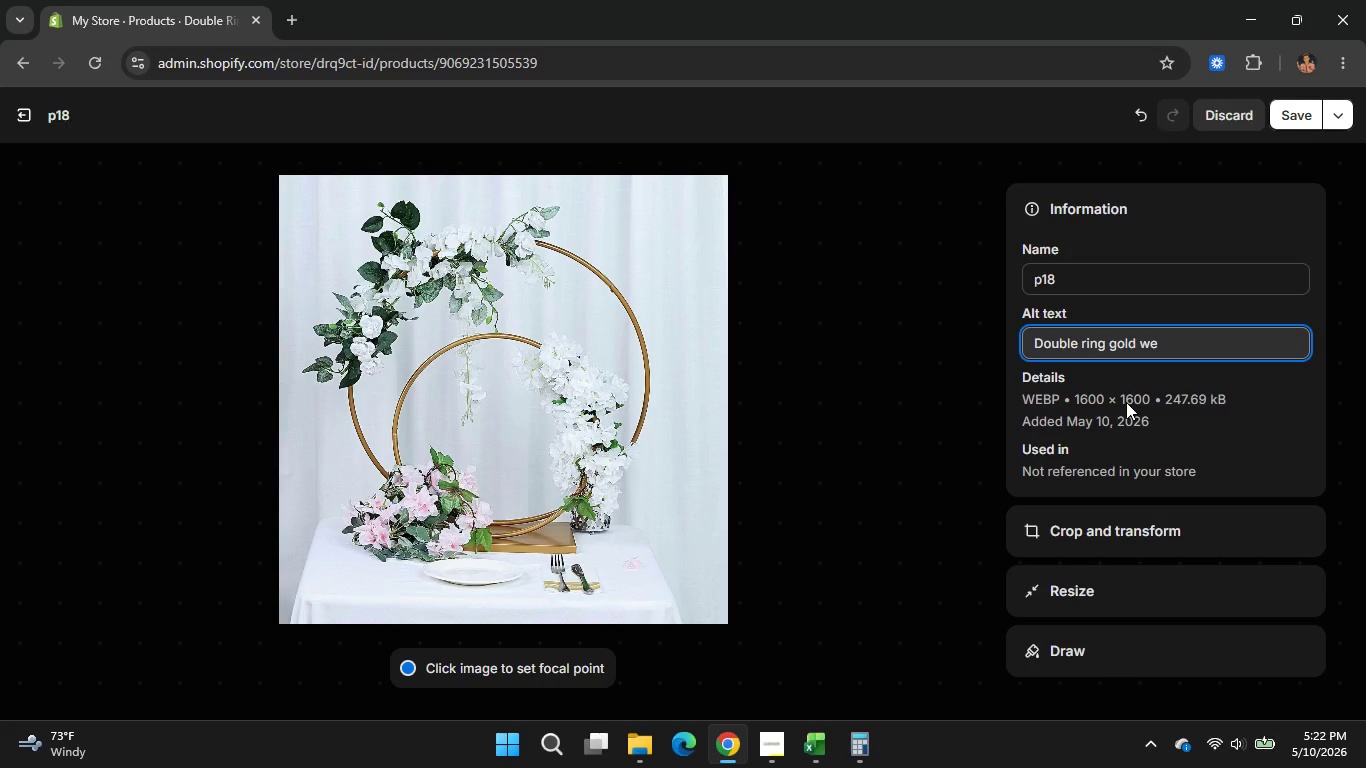 
type(e)
key(Backspace)
type(centerpiece stand with )
 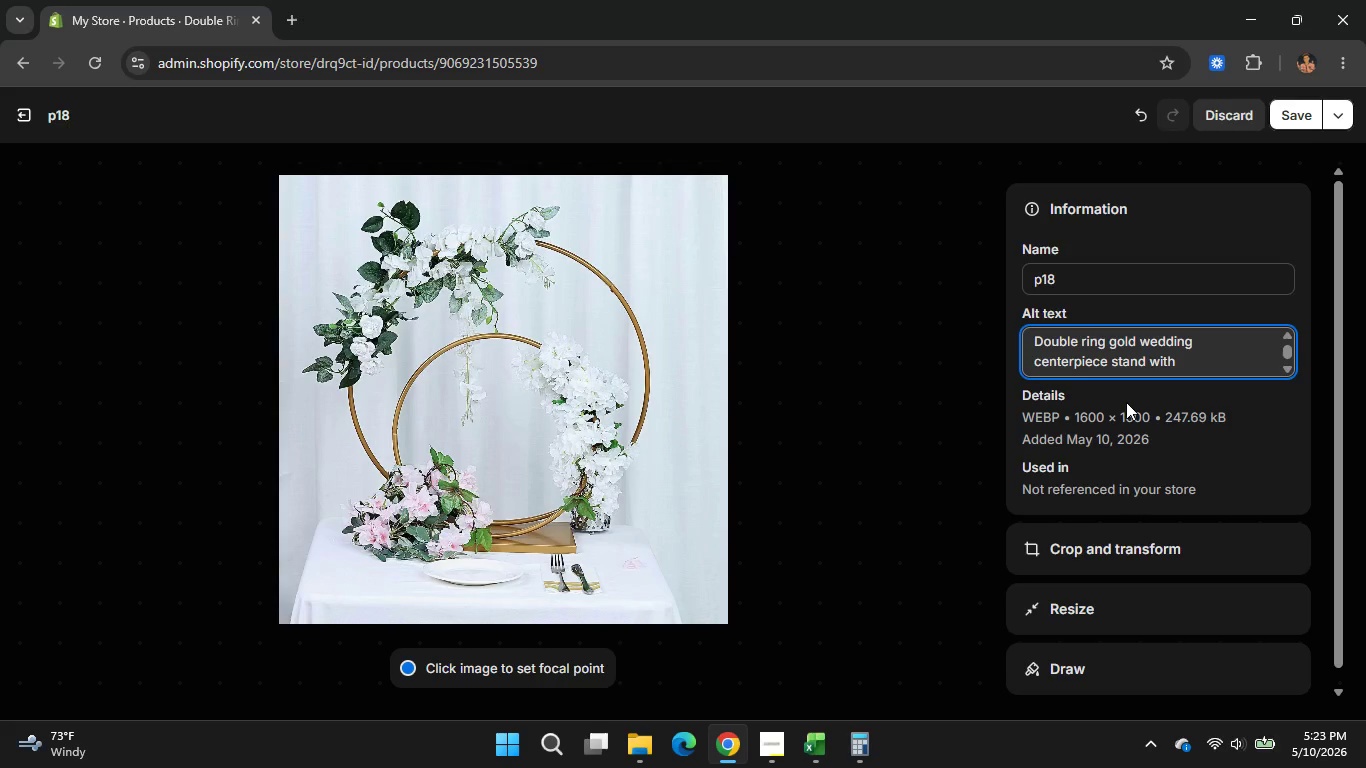 
type(floral arrang)
 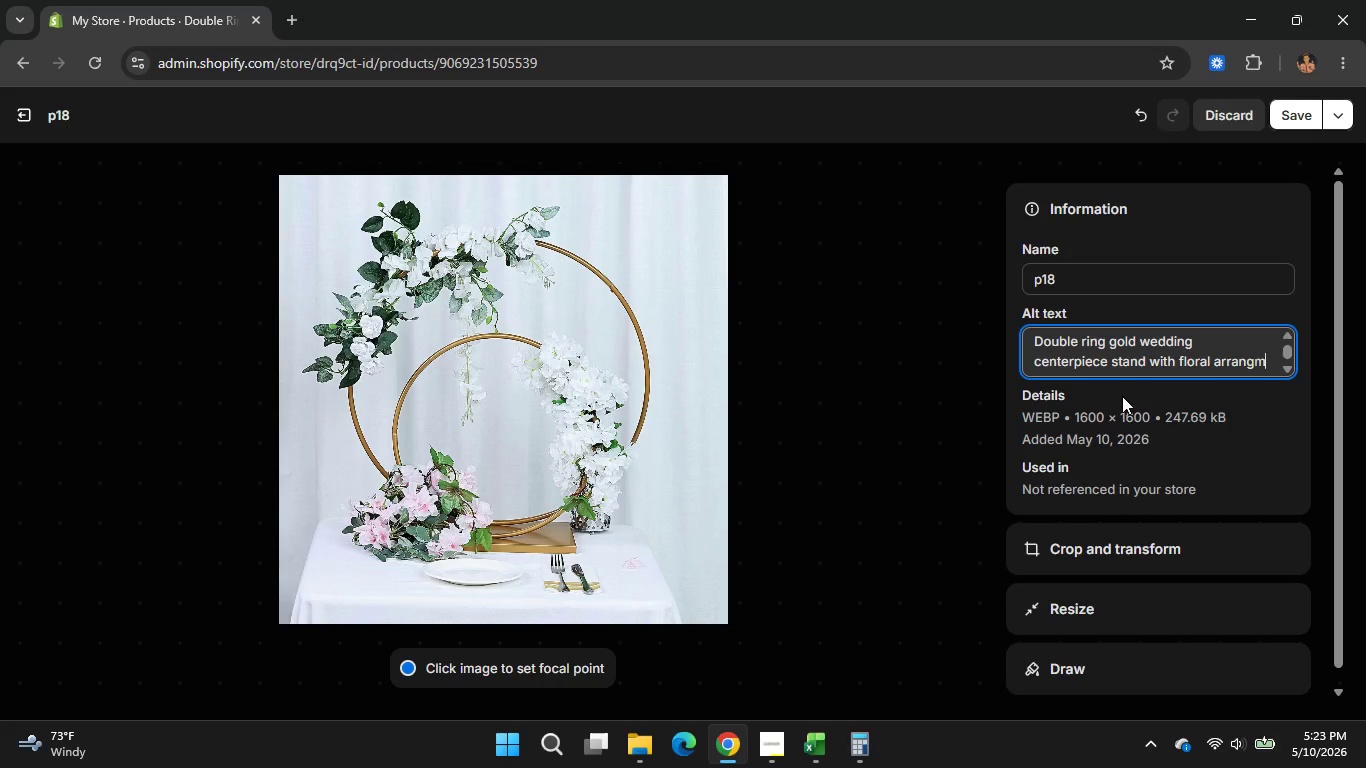 
type(ment)
 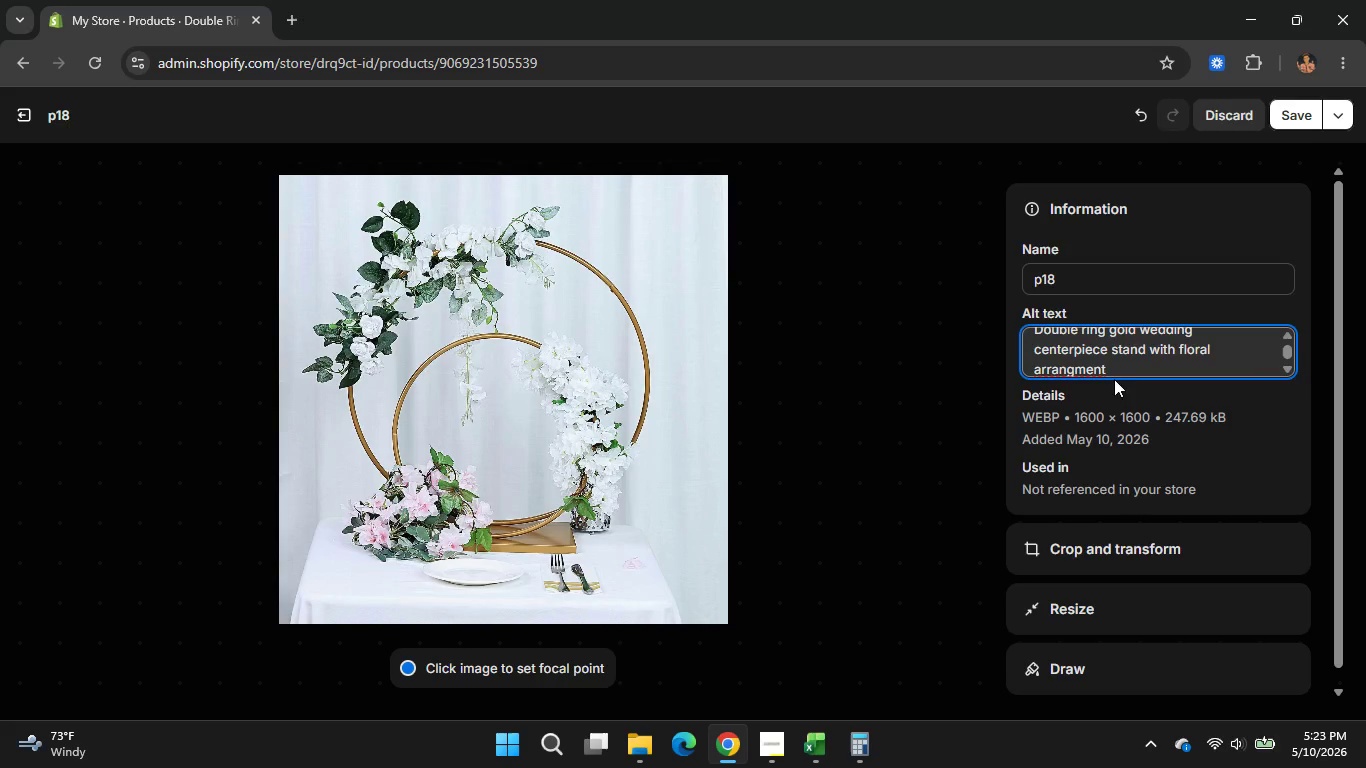 
scroll: coordinate [1101, 353], scroll_direction: none, amount: 0.0
 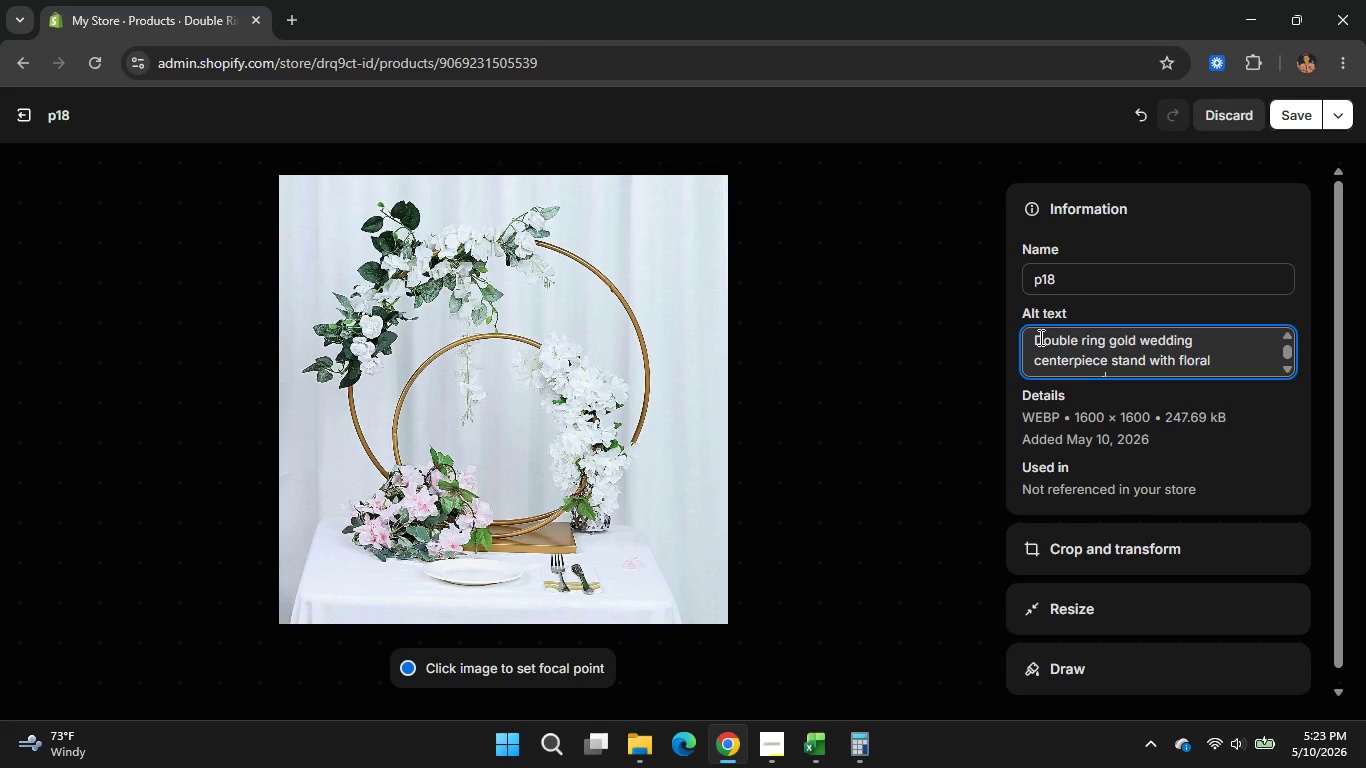 
left_click_drag(start_coordinate=[1039, 337], to_coordinate=[1084, 340])
 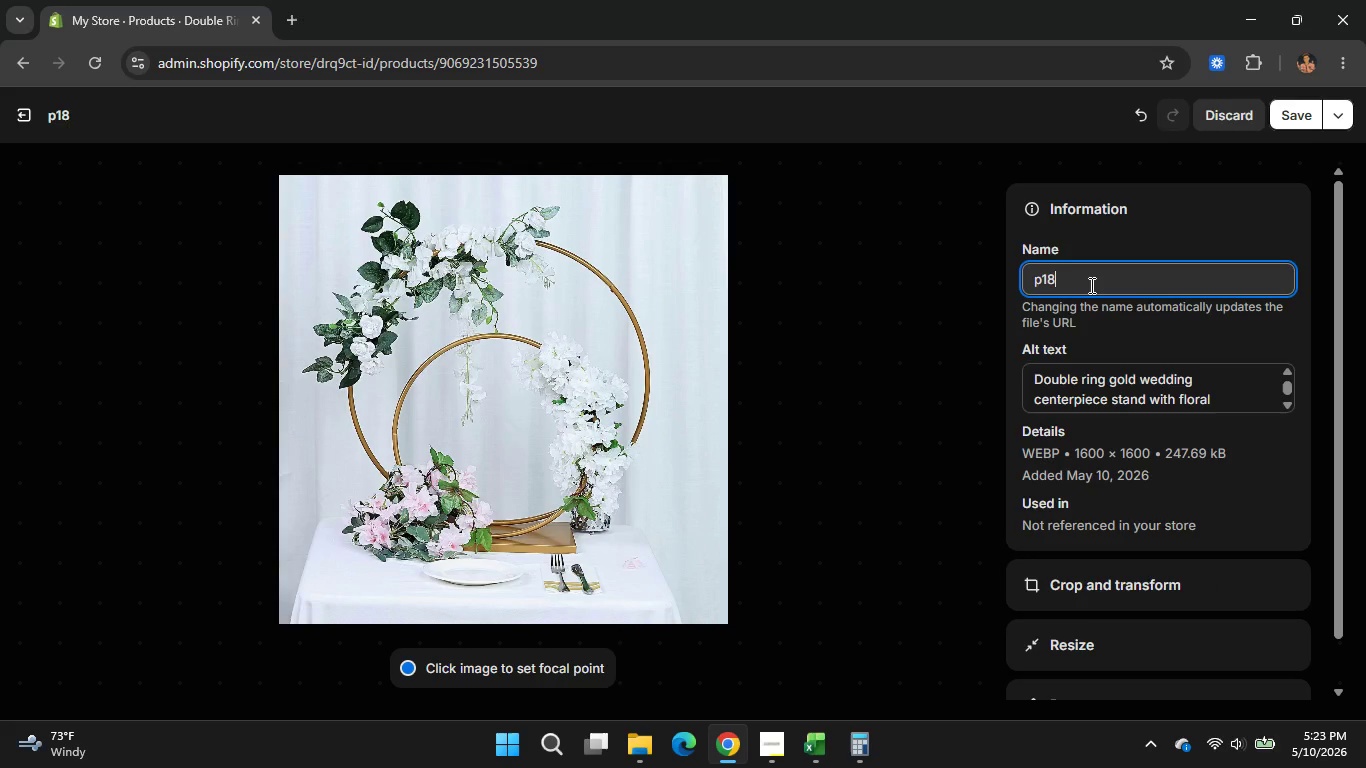 
left_click_drag(start_coordinate=[1091, 285], to_coordinate=[1029, 284])
 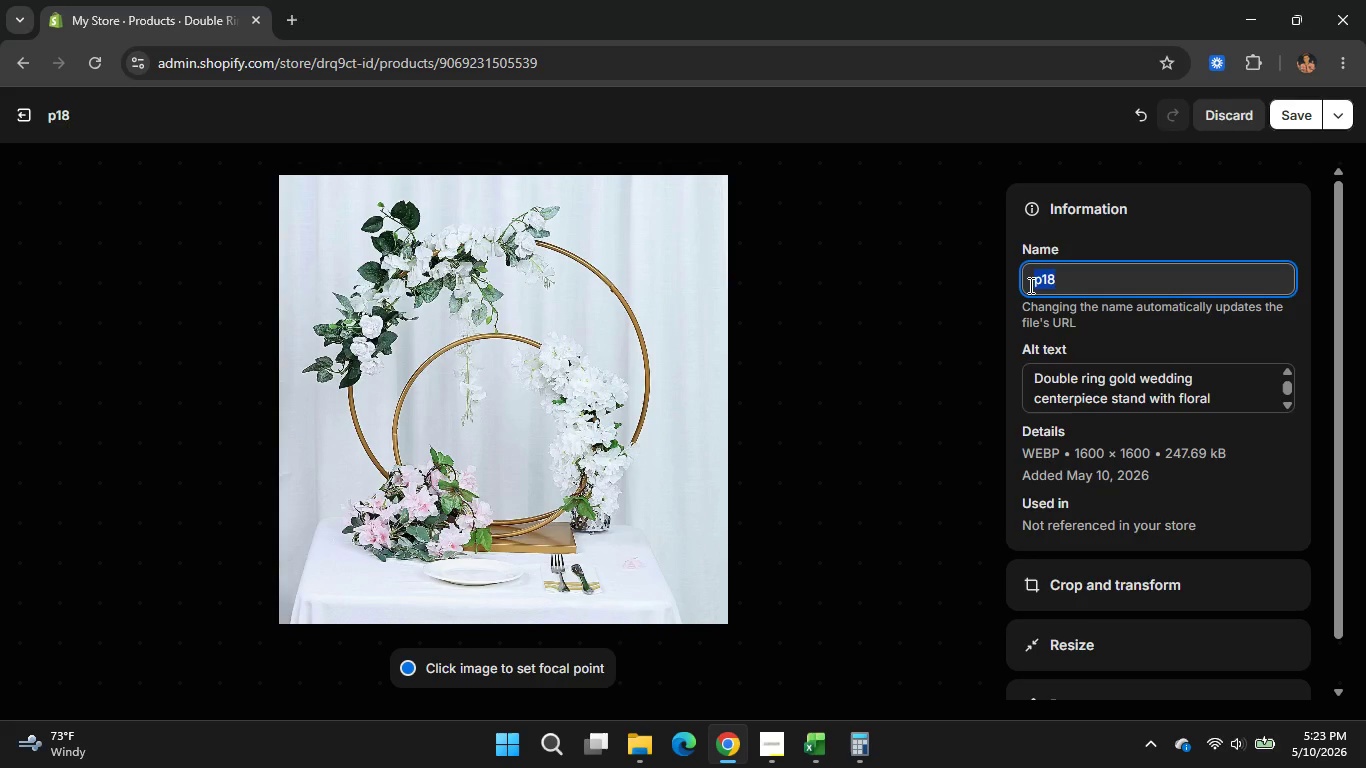 
type(Double Gold Centerpiece Stand)
 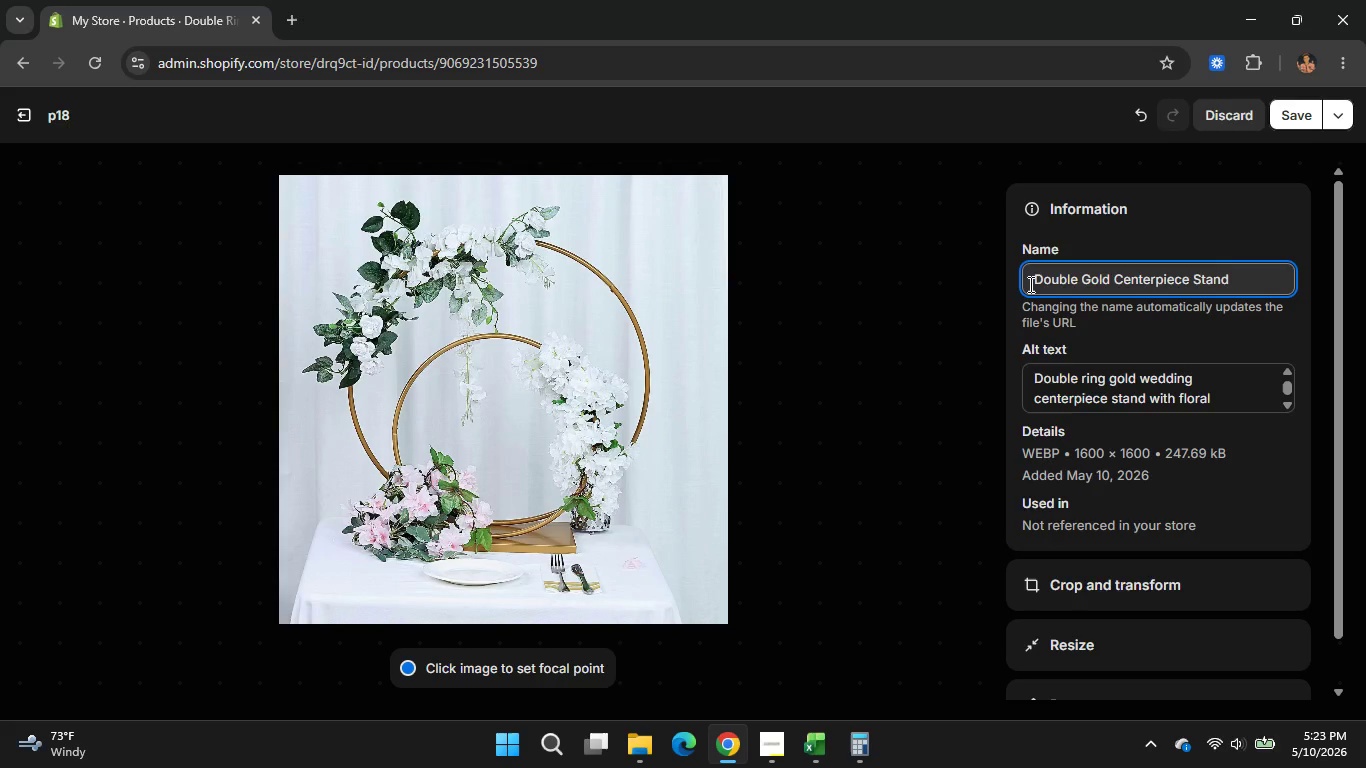 
wait(5.72)
 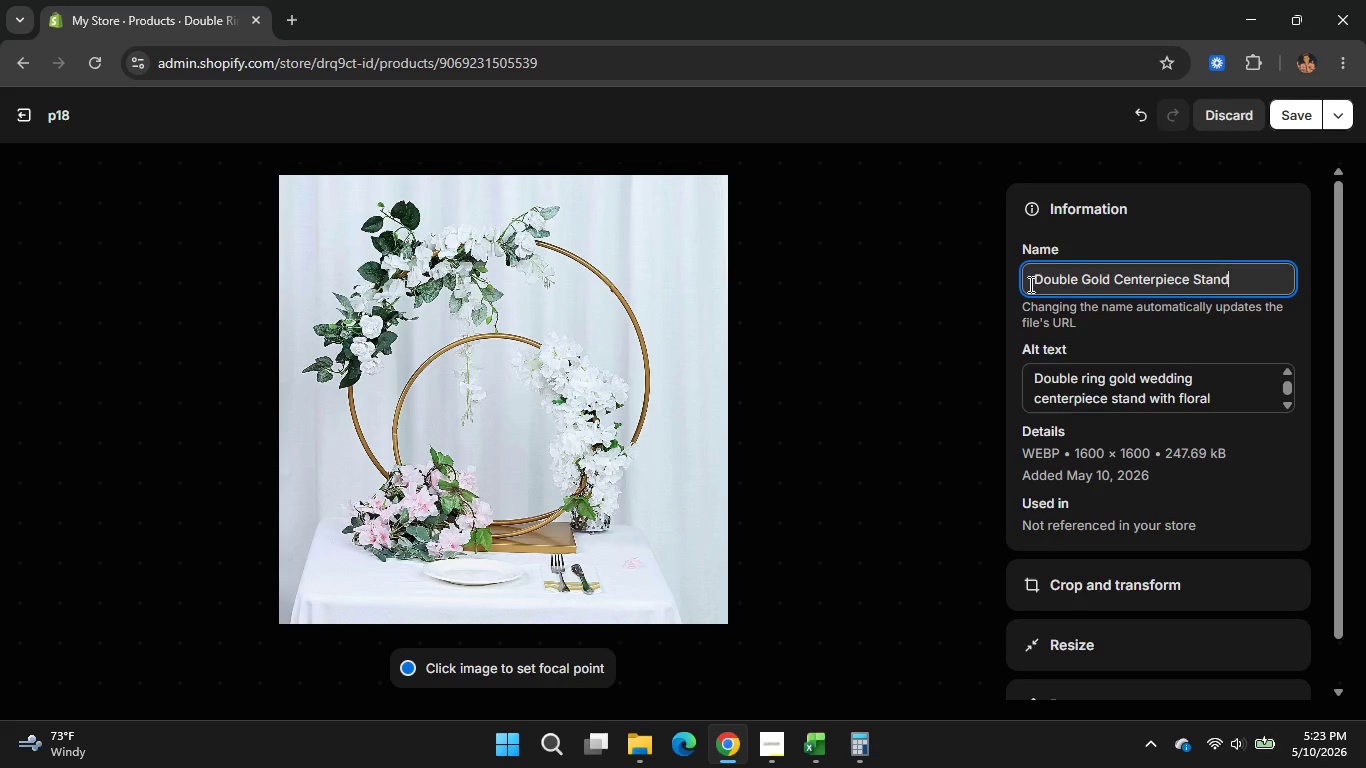 
left_click([1316, 103])
 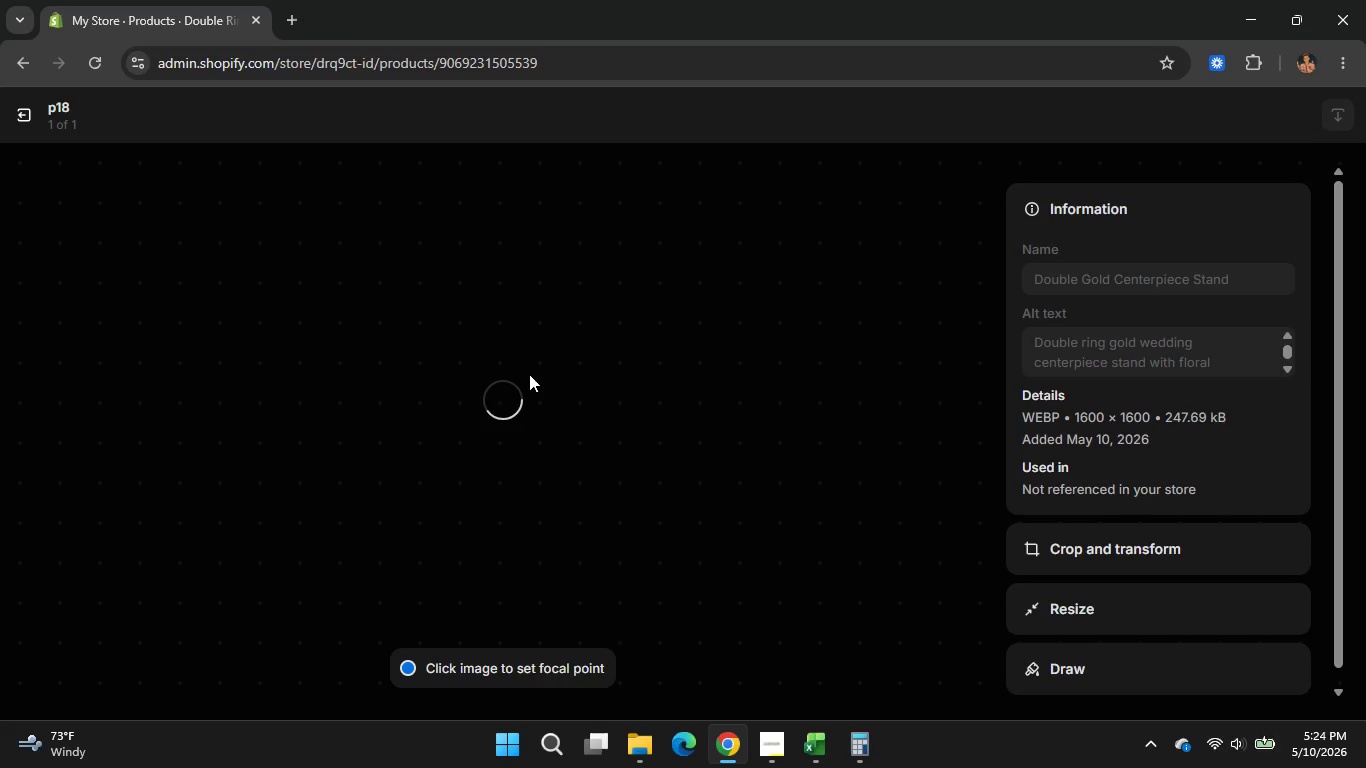 
wait(17.36)
 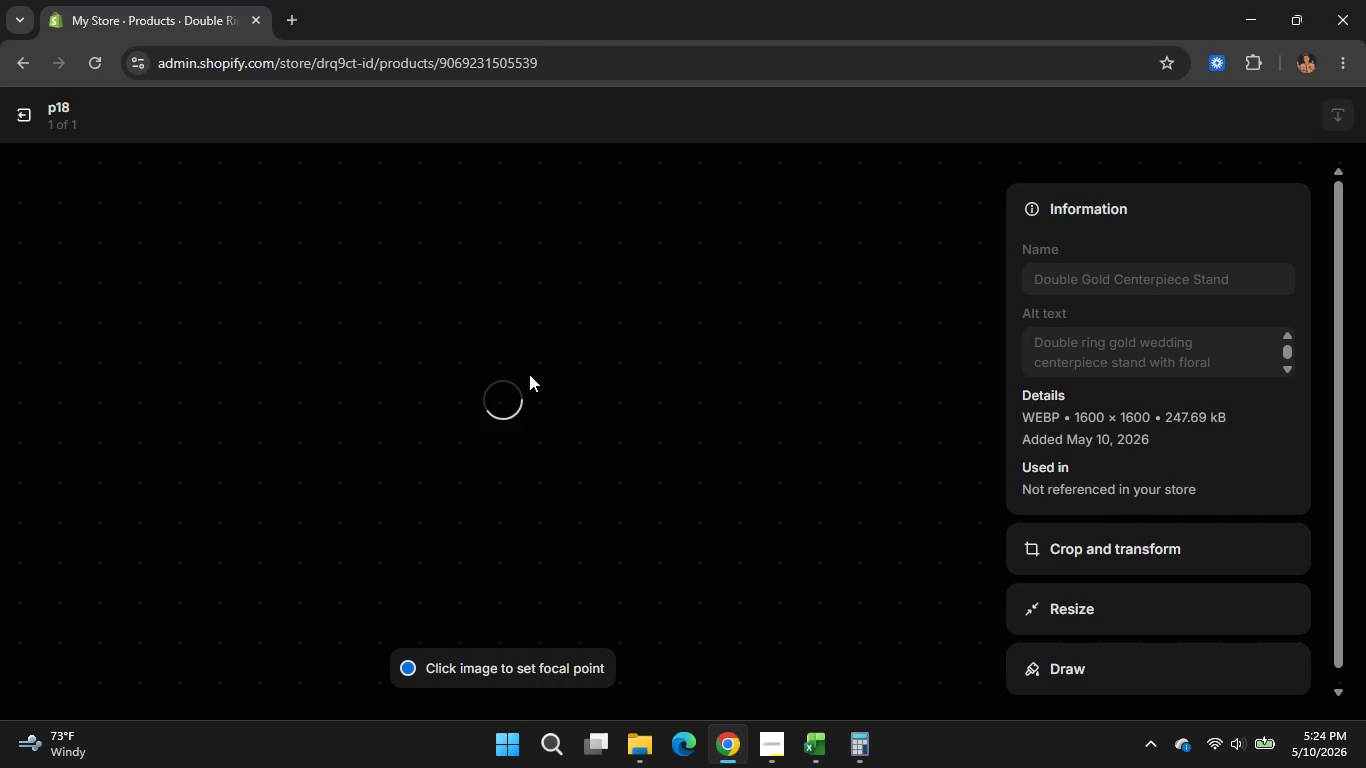 
left_click([18, 116])
 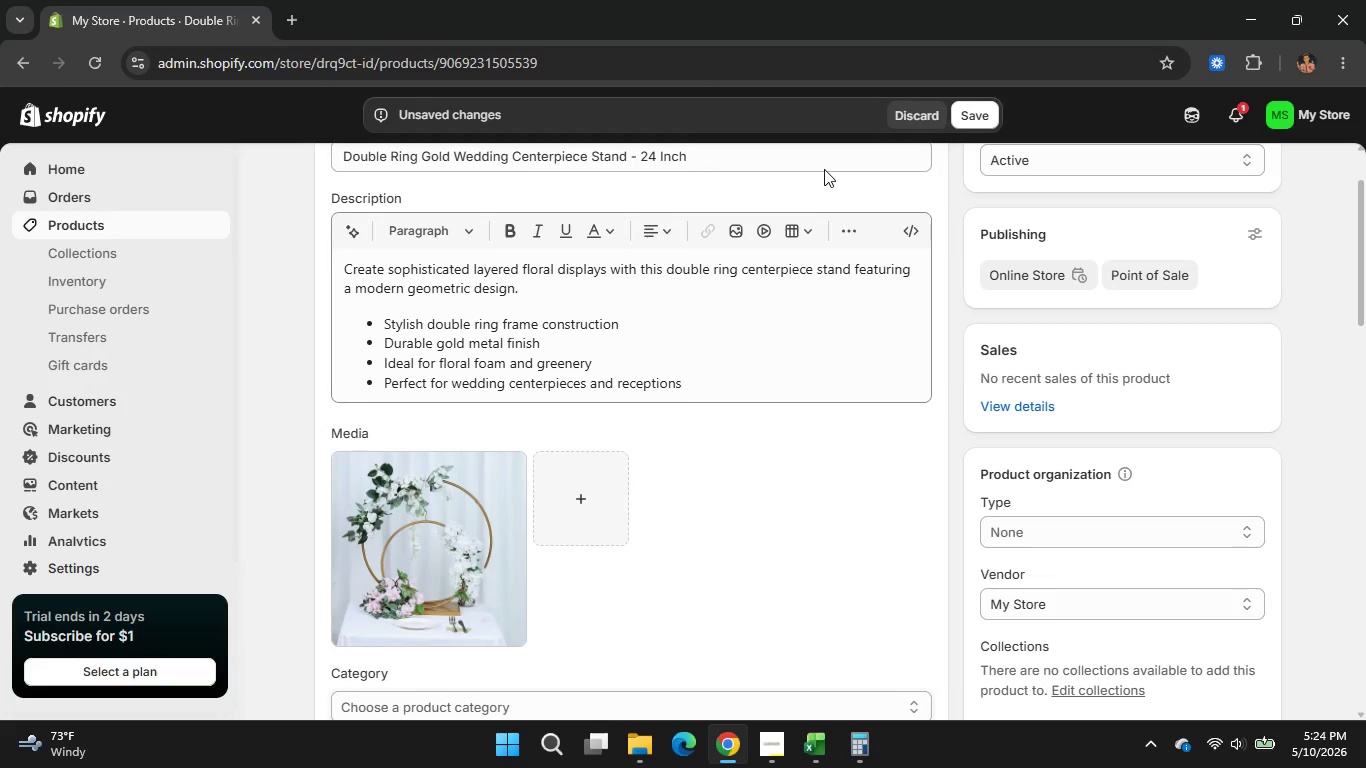 
left_click([997, 116])
 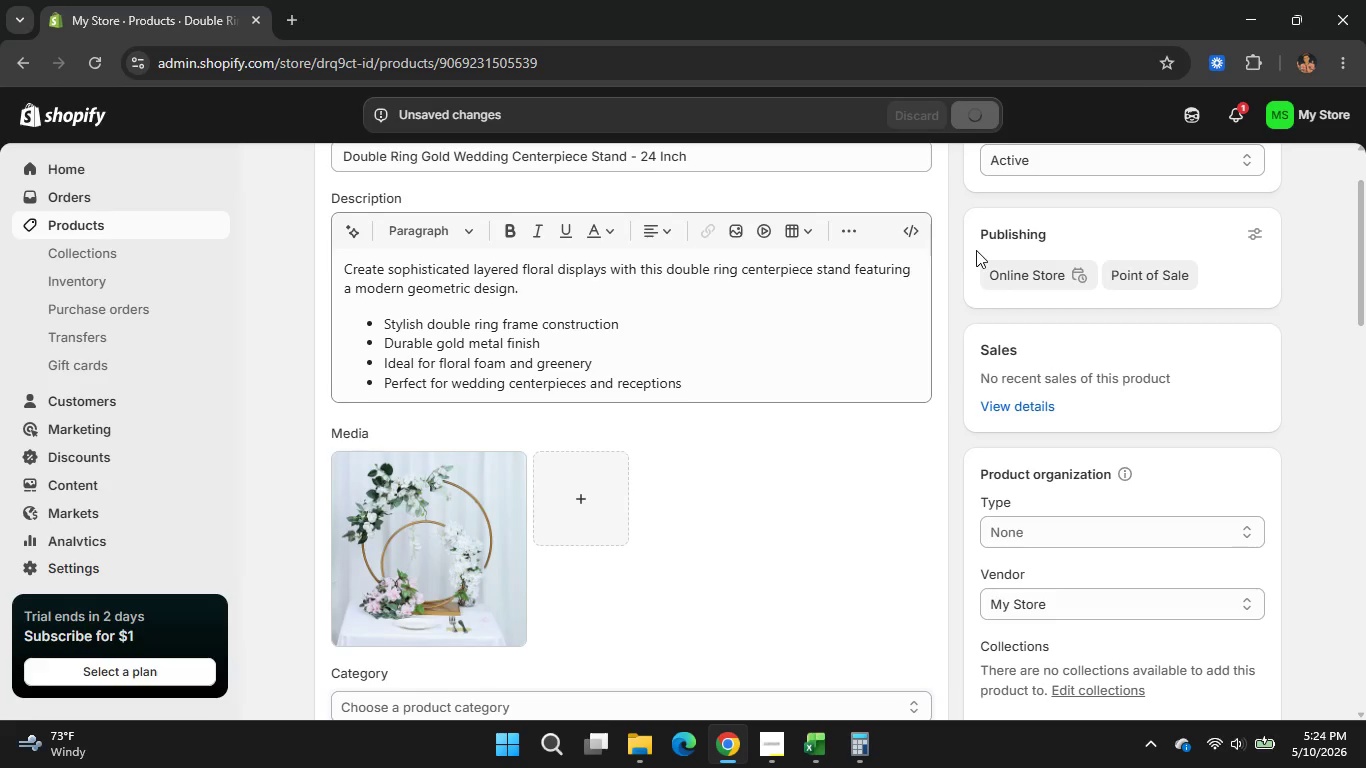 
left_click([771, 753])